 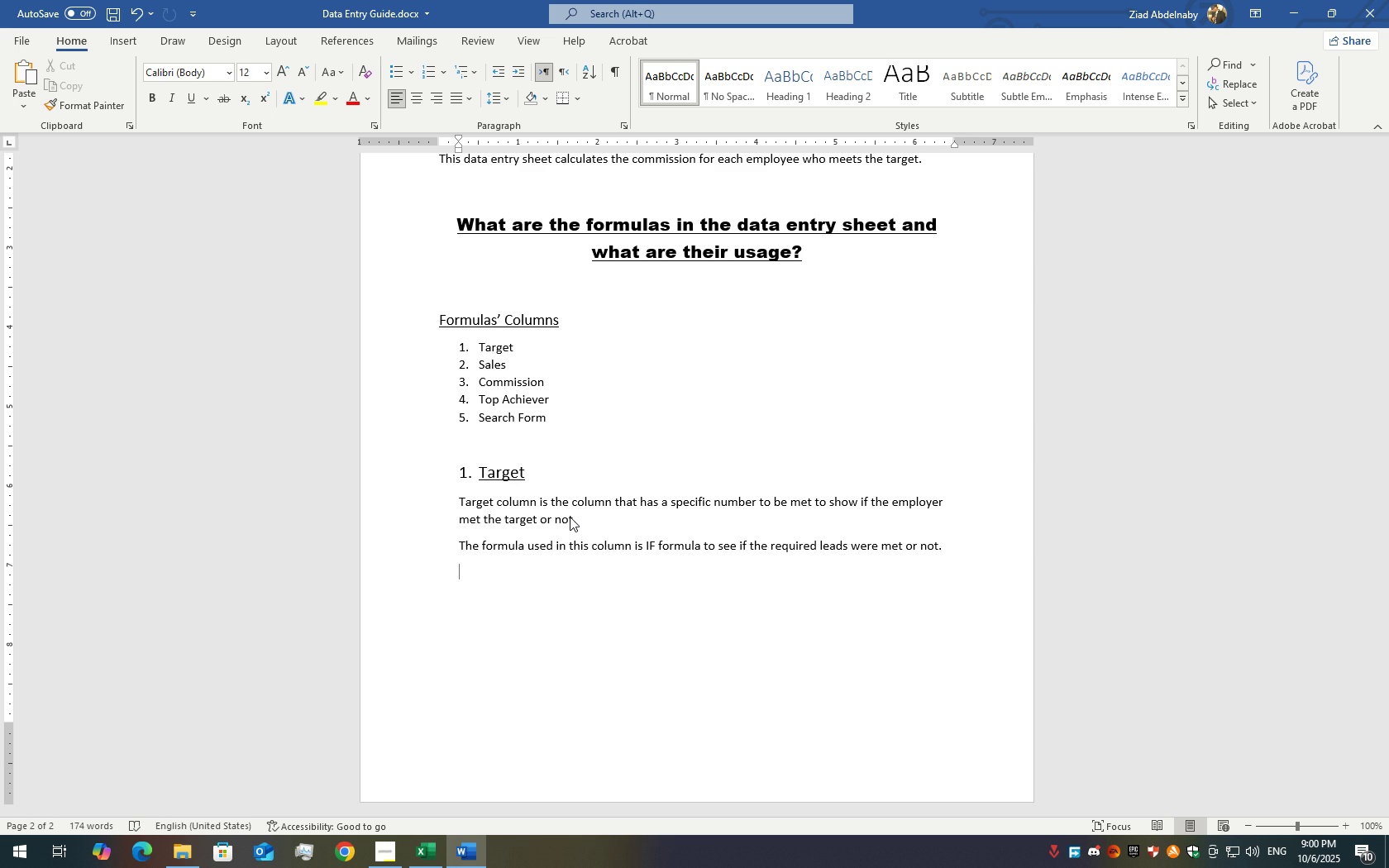 
type(th)
key(Backspace)
key(Backspace)
key(Backspace)
key(Backspace)
 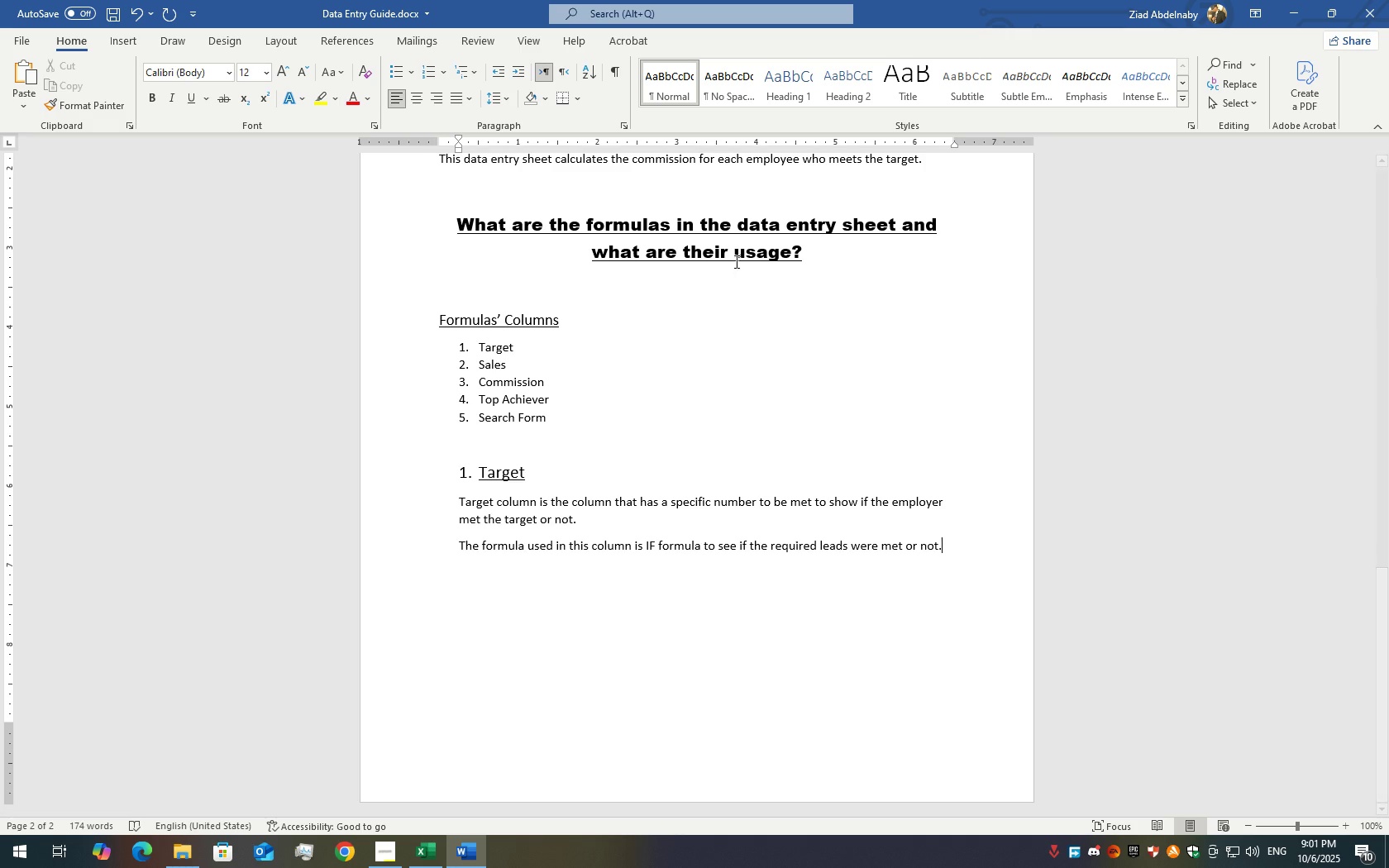 
left_click([546, 354])
 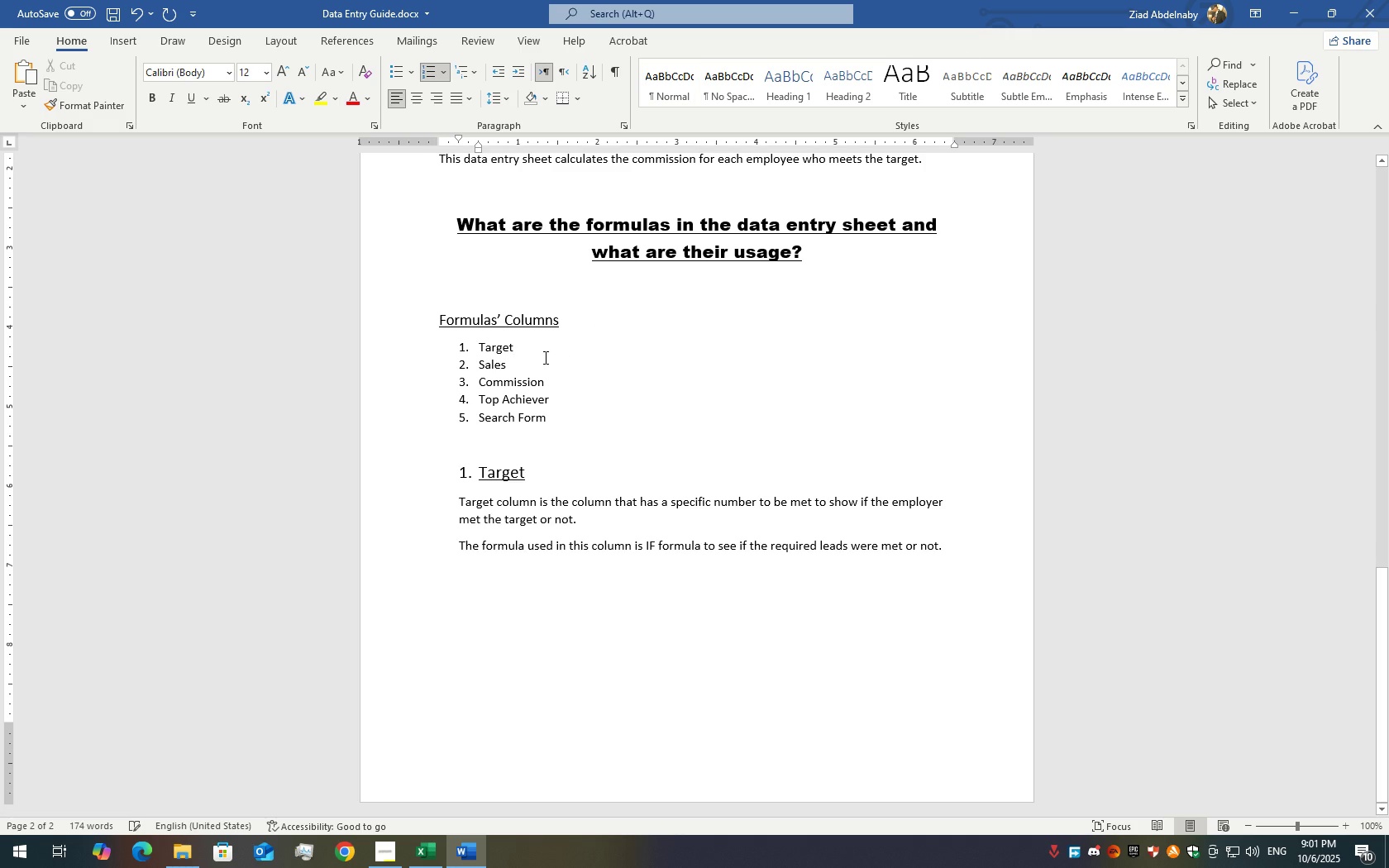 
key(Enter)
 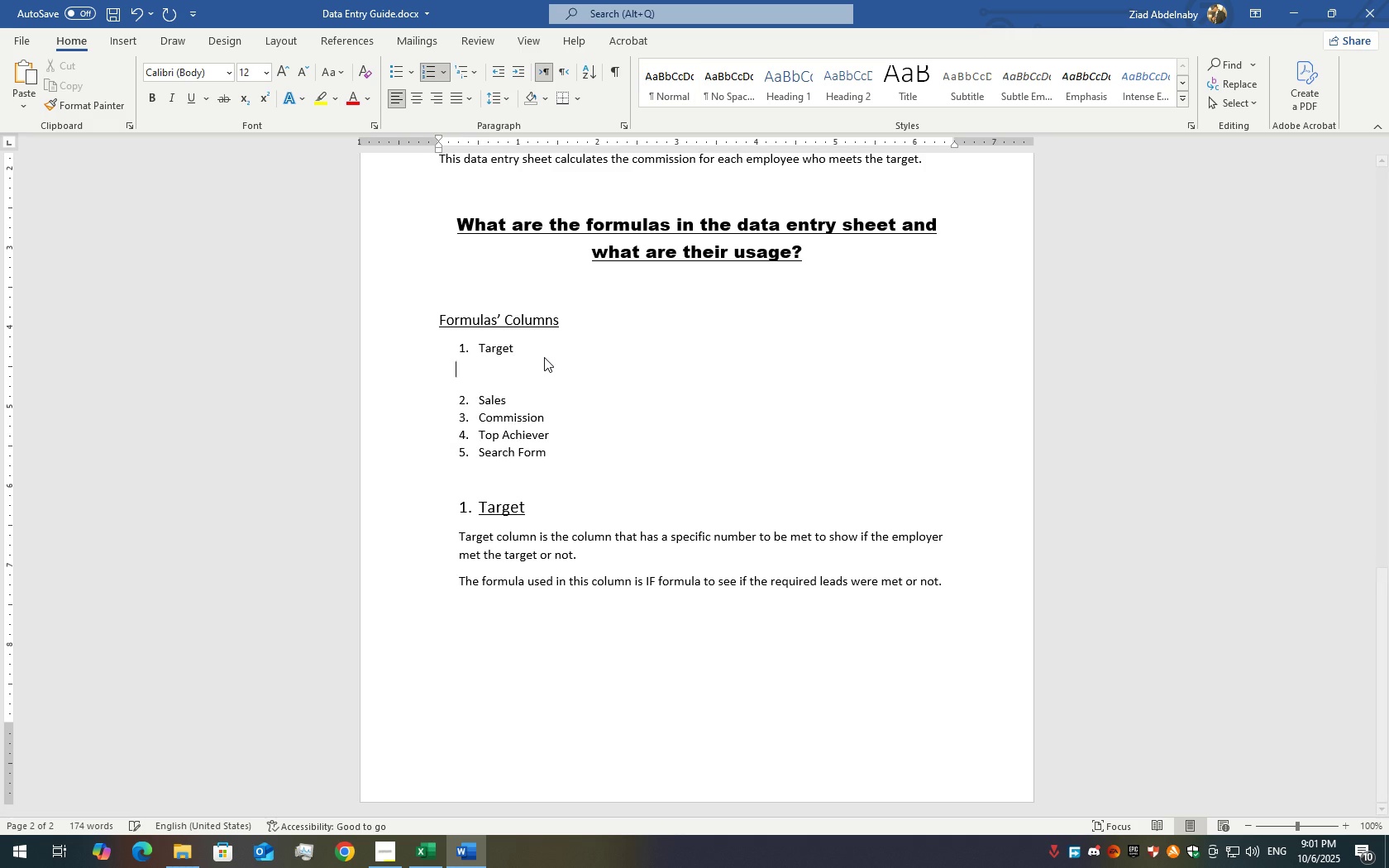 
key(Enter)
 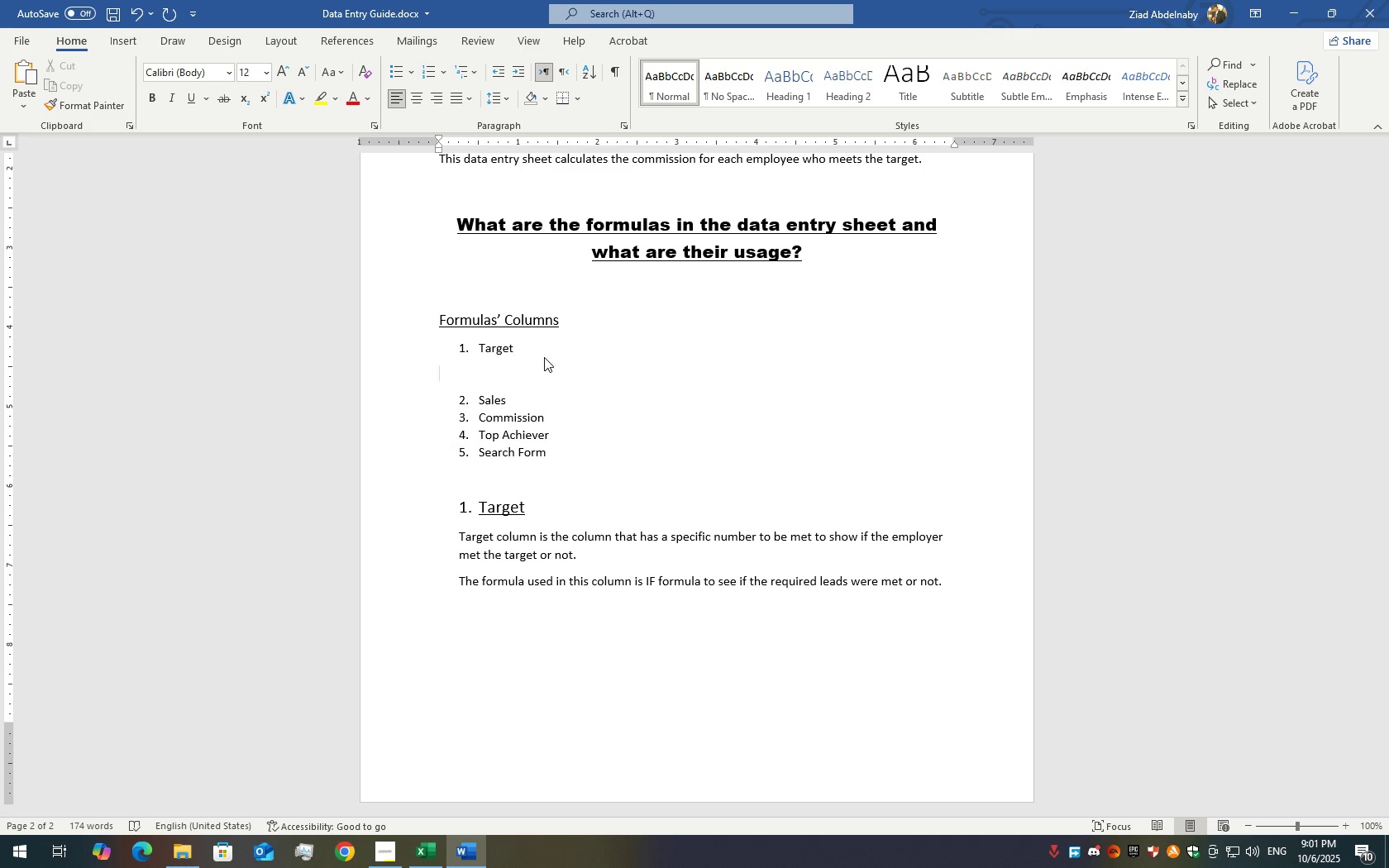 
key(Backspace)